 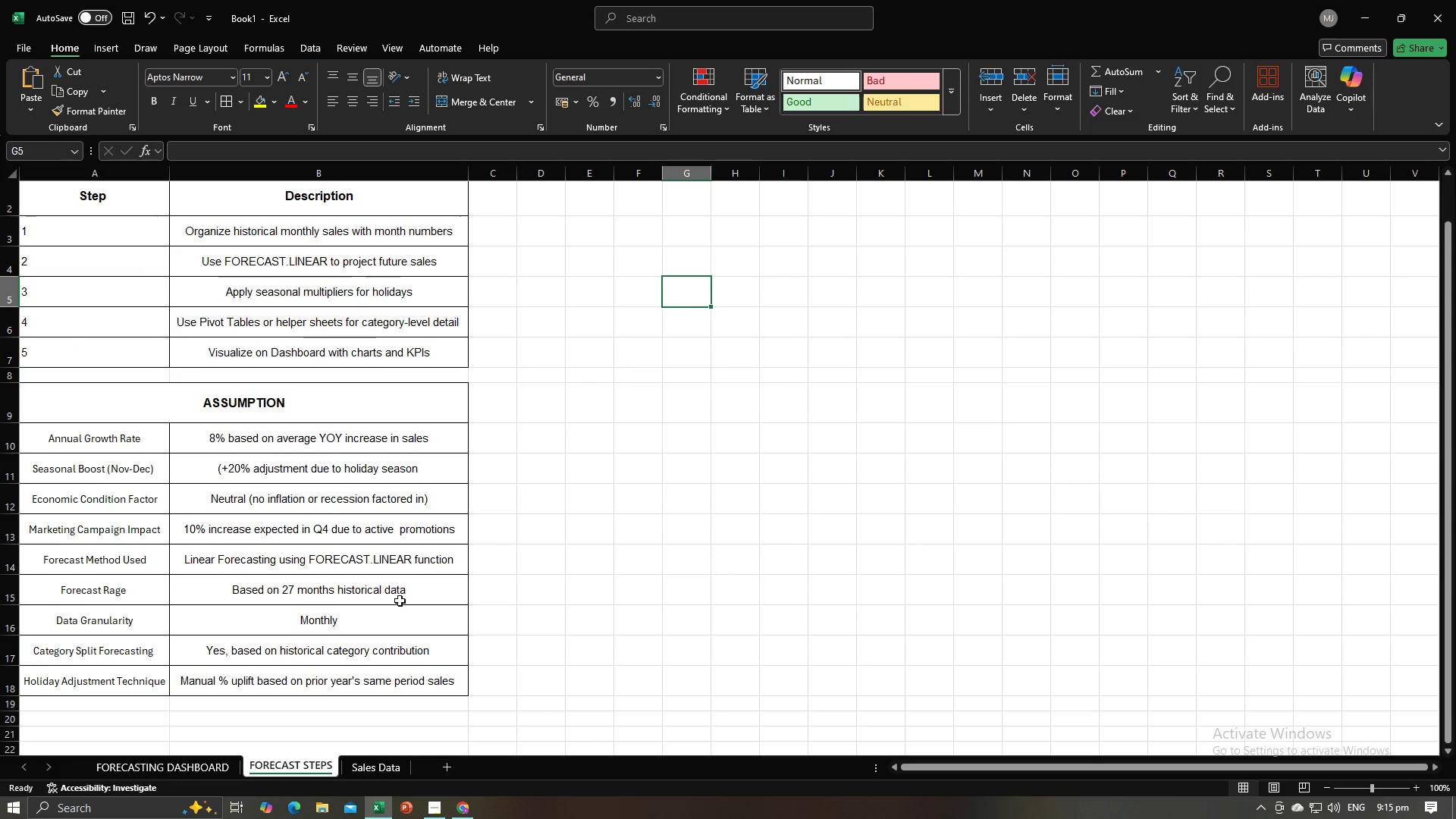 
left_click([75, 207])
 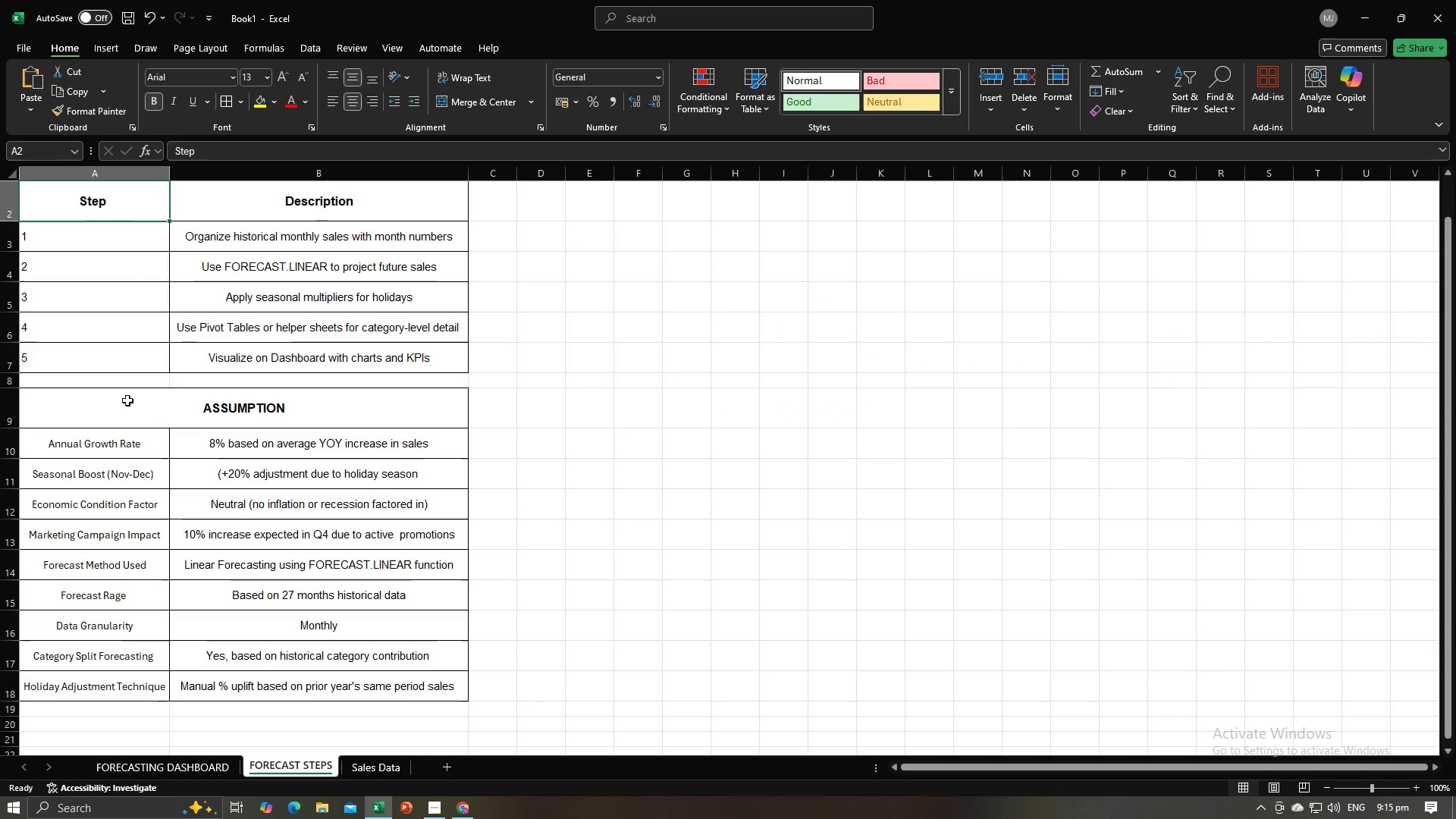 
left_click([126, 410])
 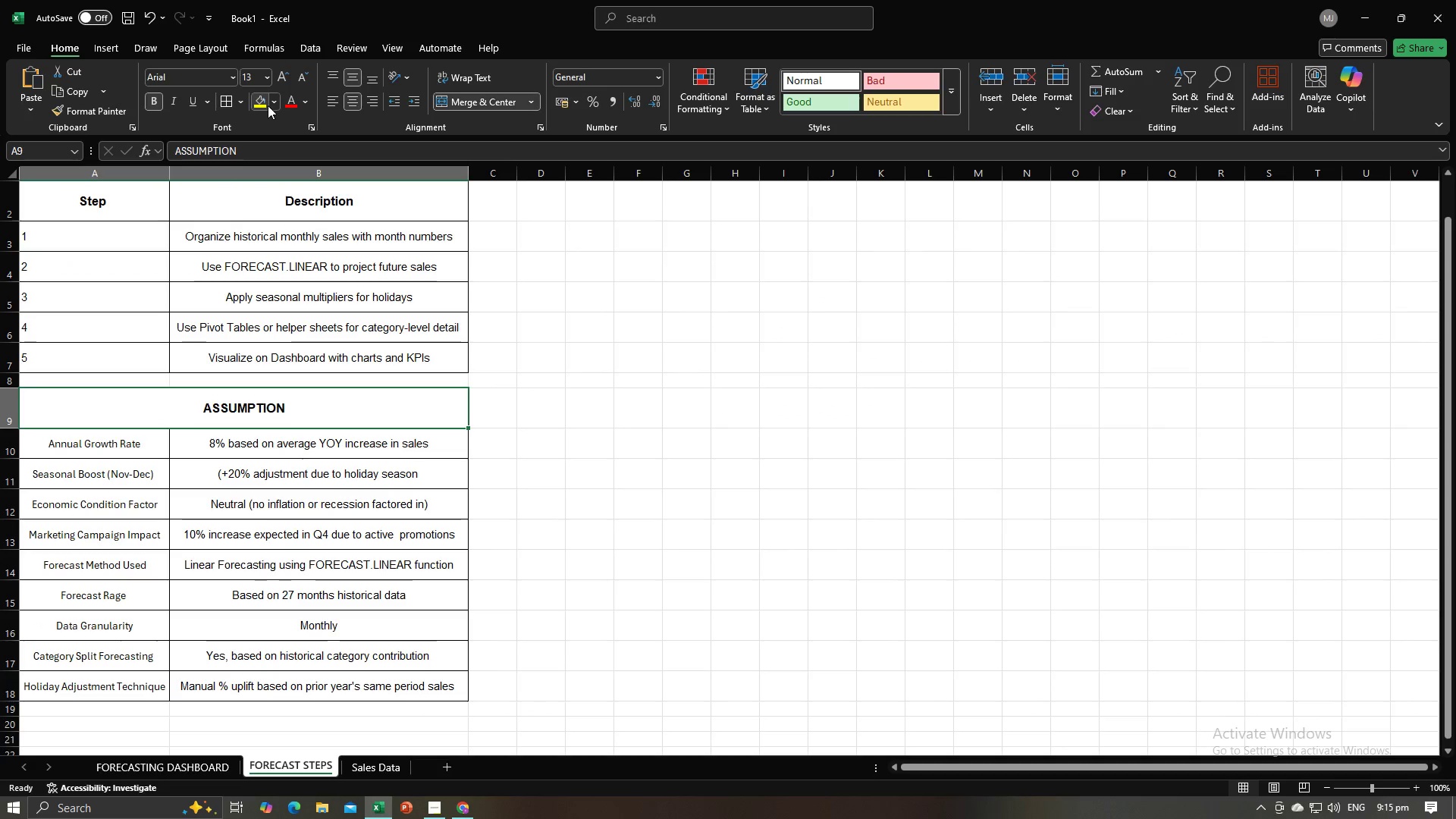 
left_click([268, 105])
 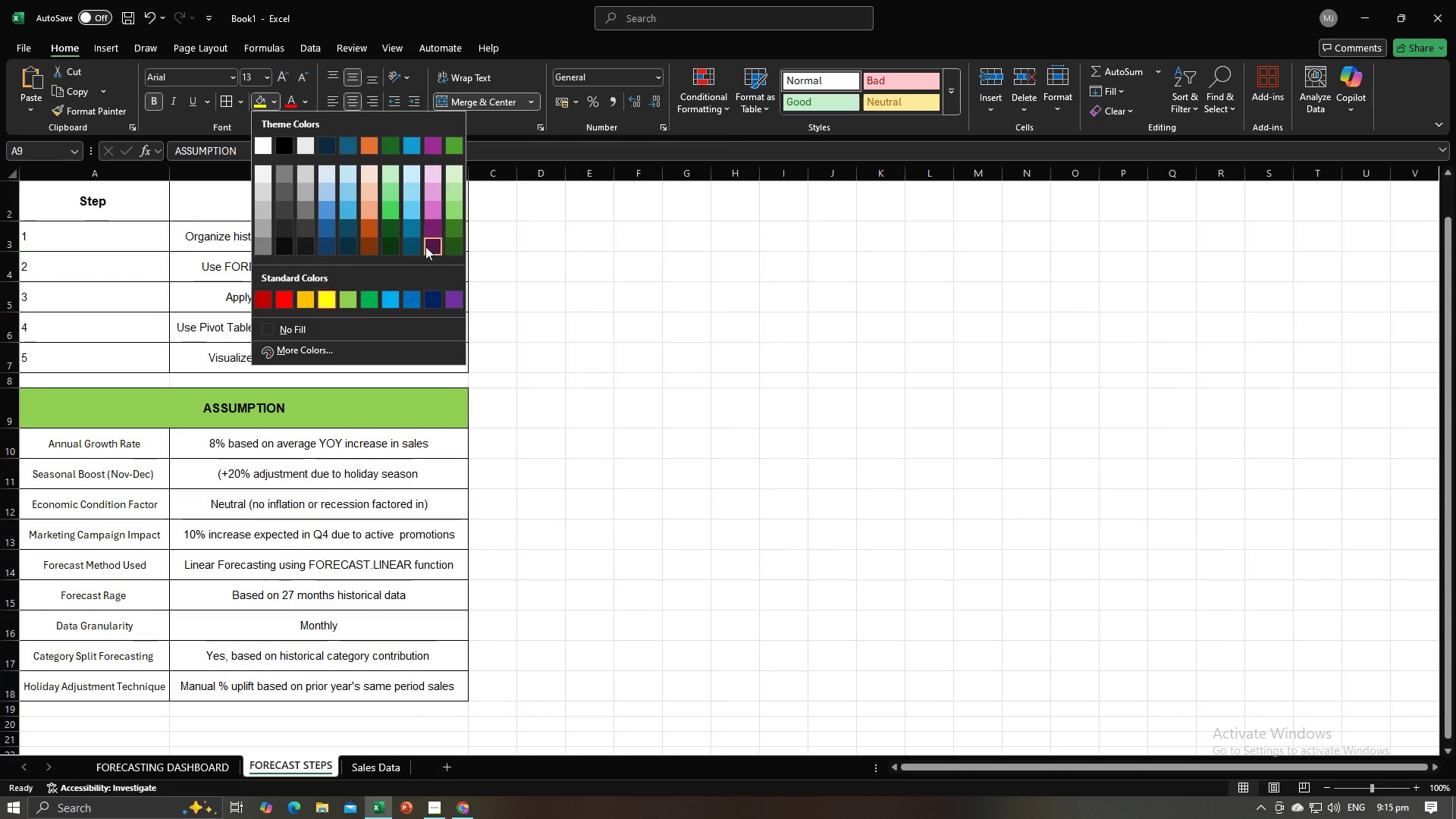 
left_click([429, 206])
 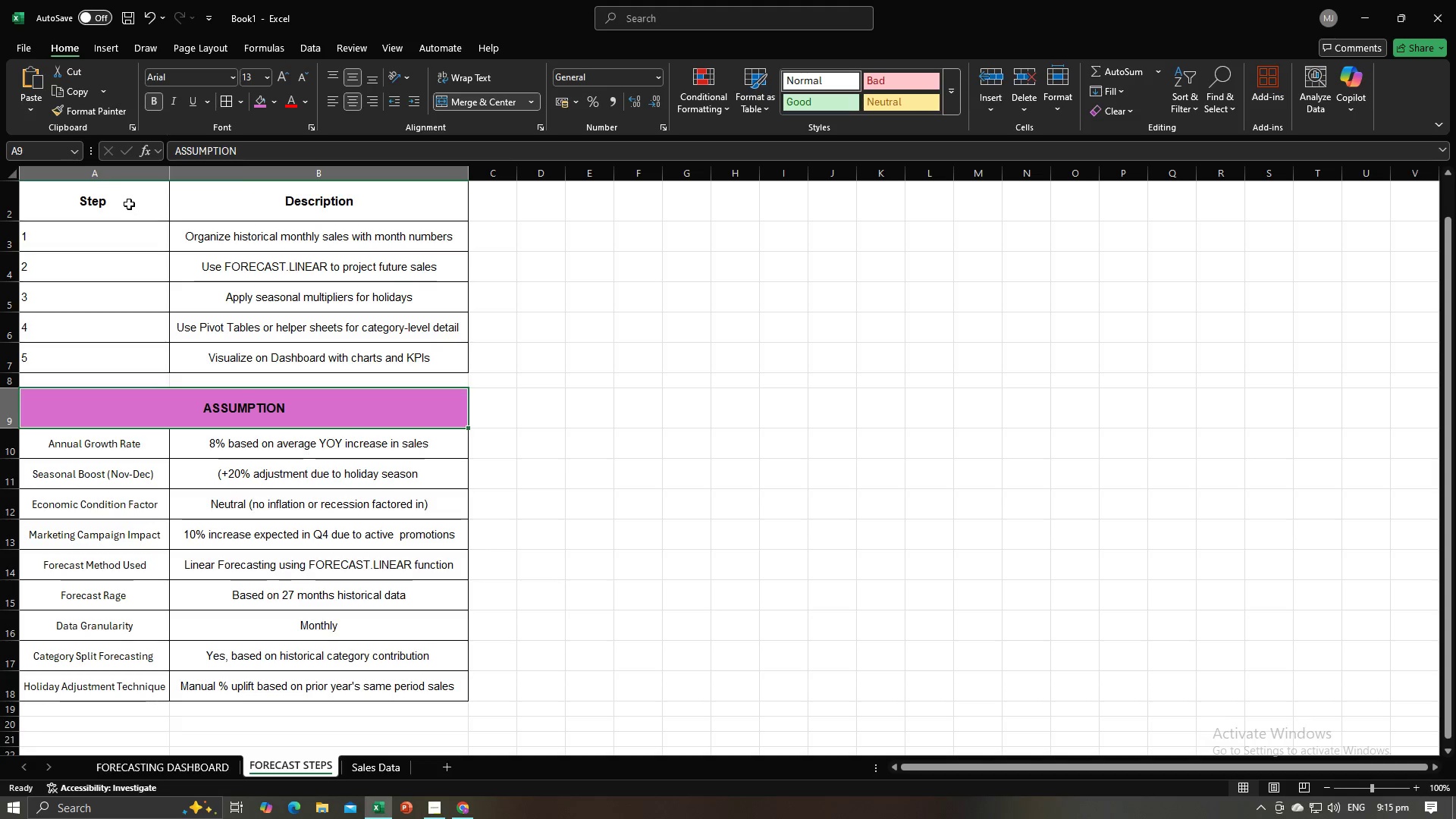 
left_click([129, 204])
 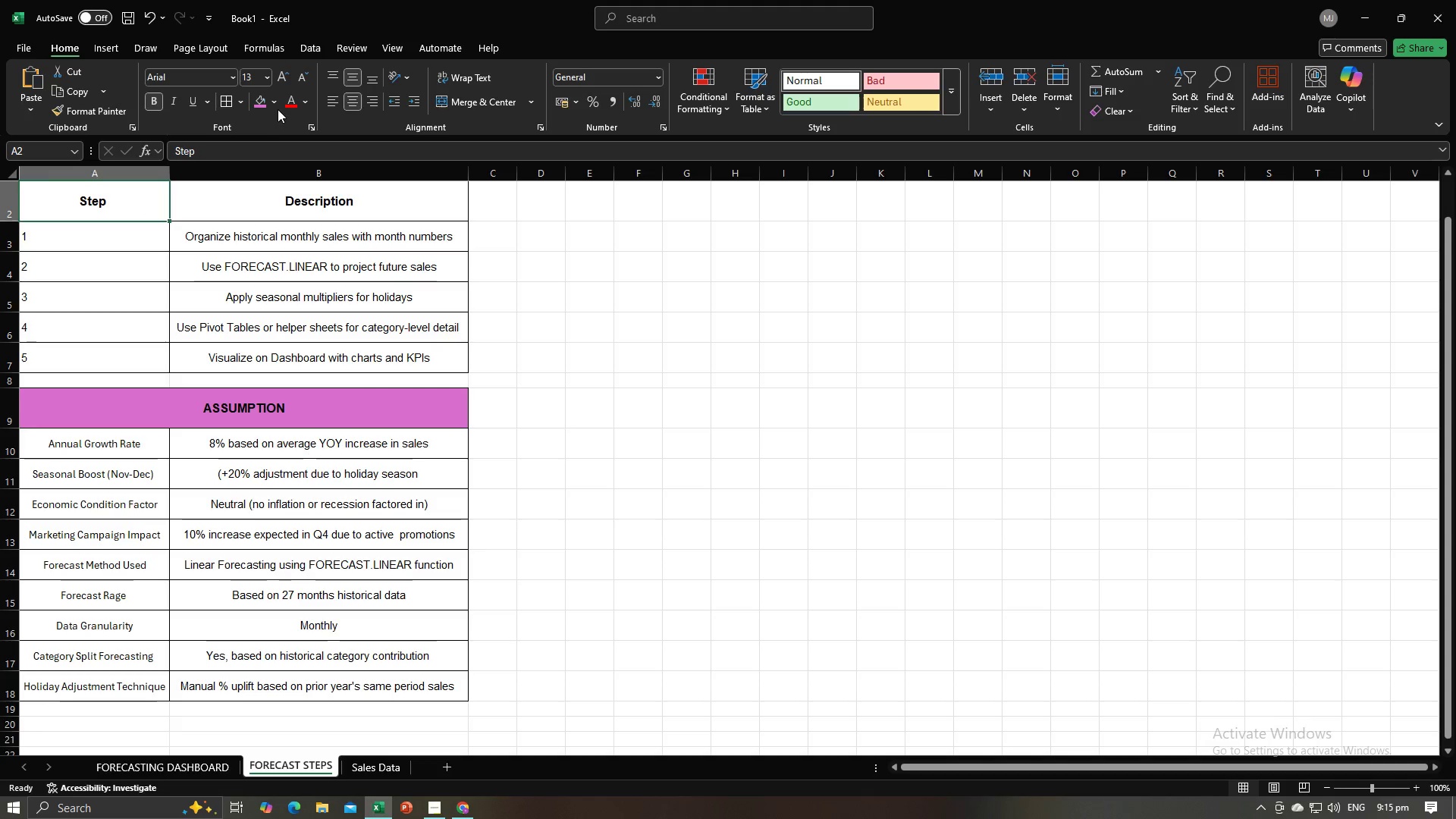 
left_click([276, 102])
 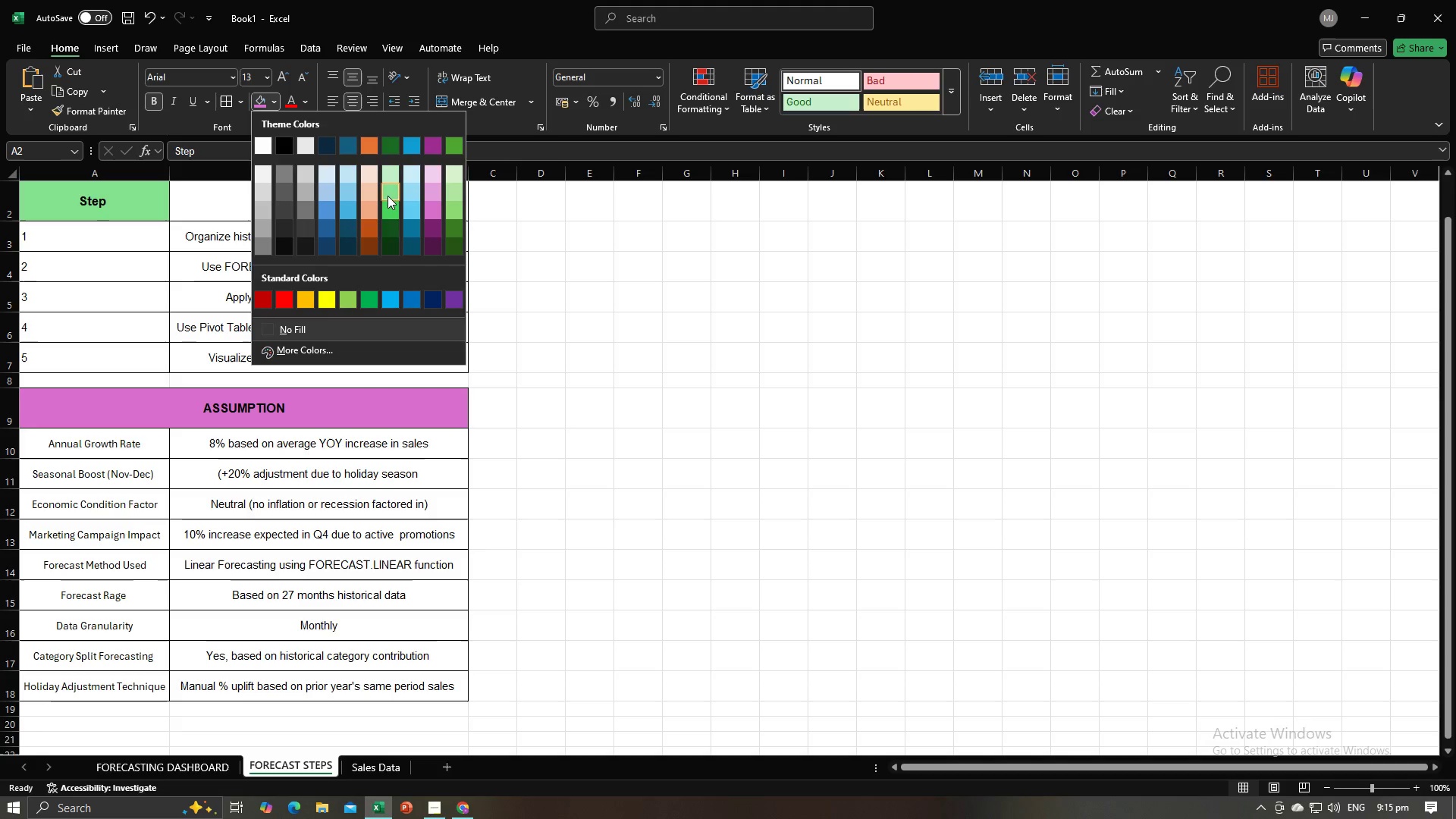 
left_click([388, 196])
 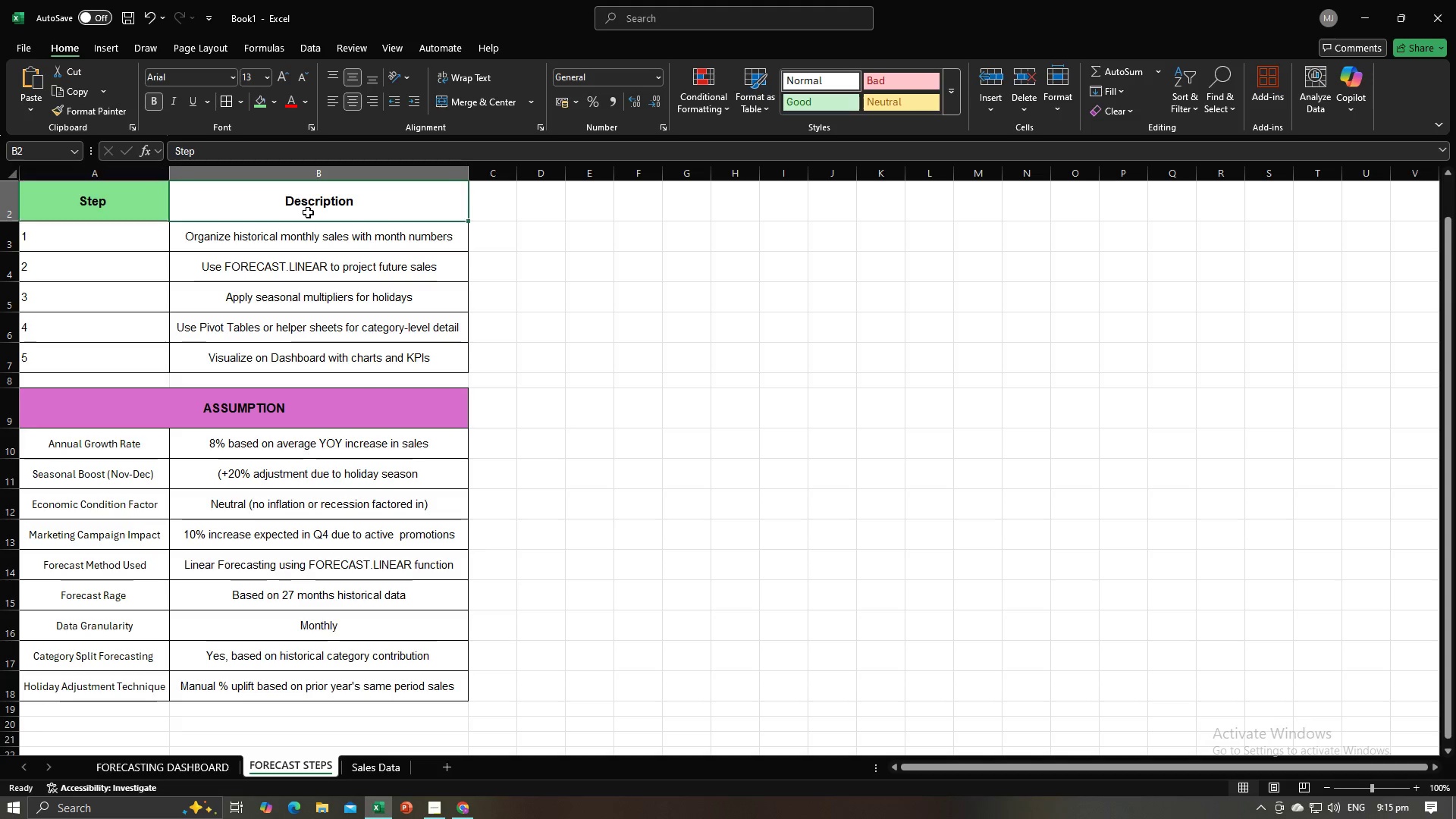 
left_click([308, 212])
 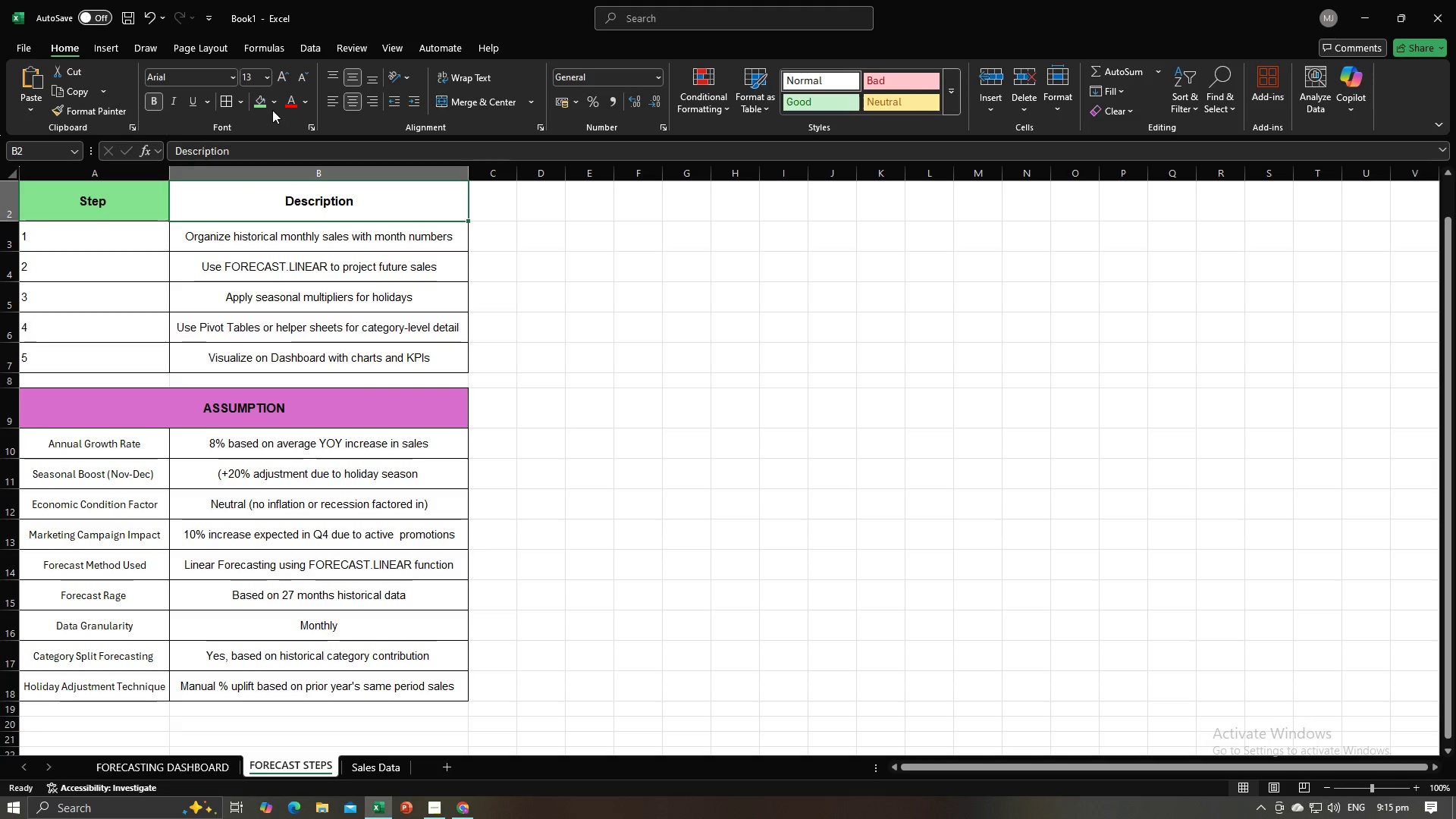 
left_click([271, 107])
 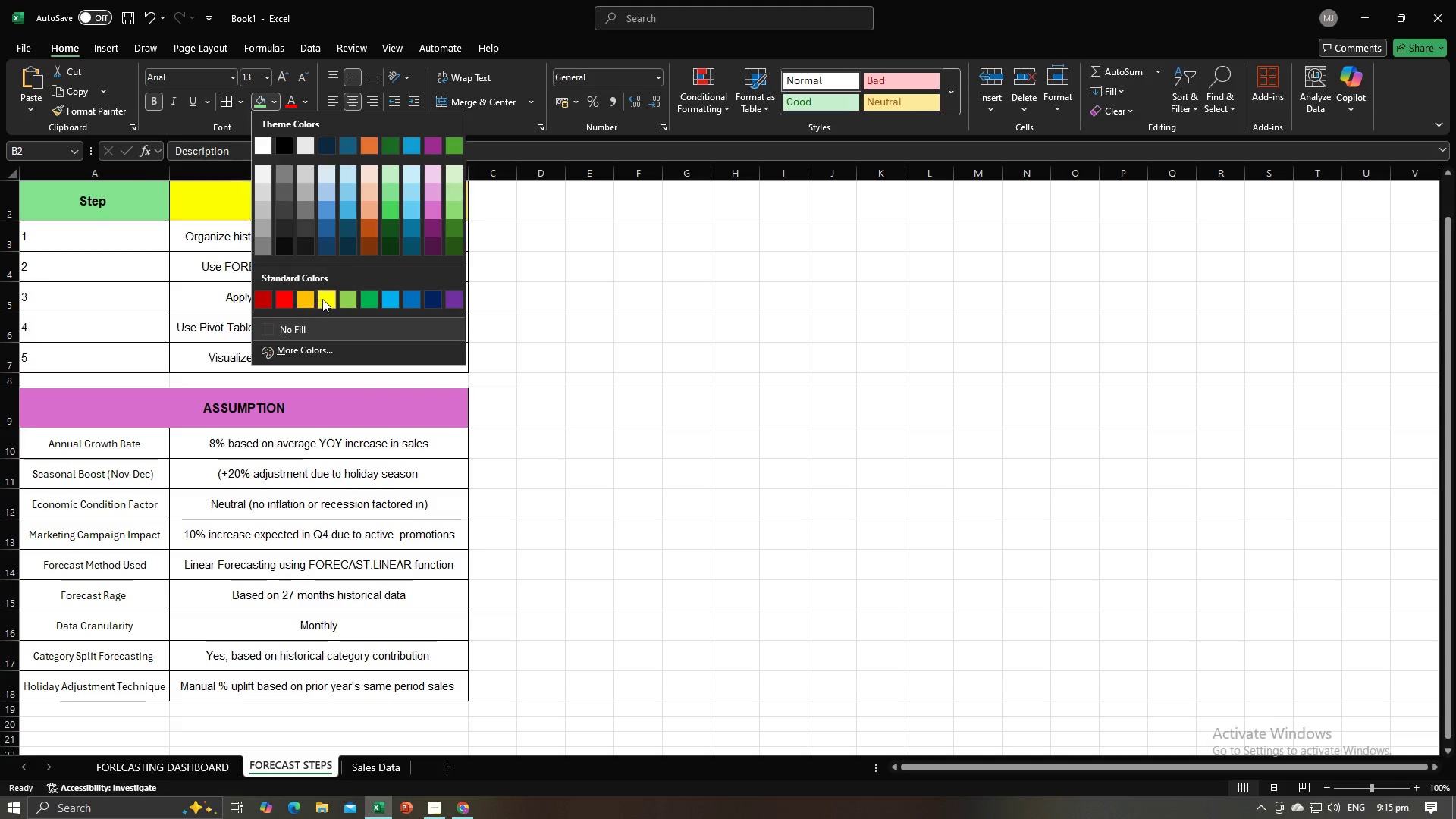 
left_click([325, 297])
 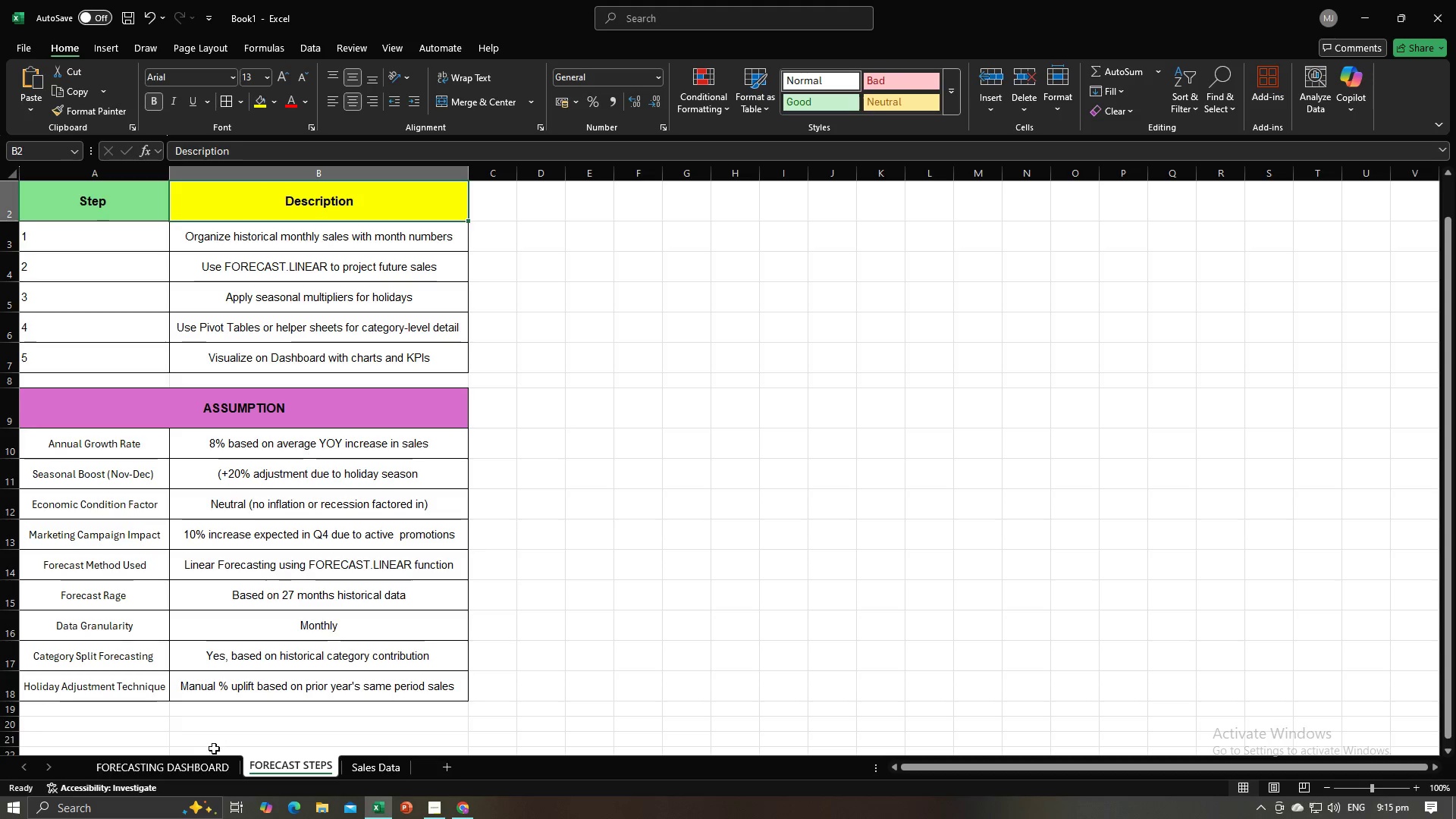 
left_click([205, 765])
 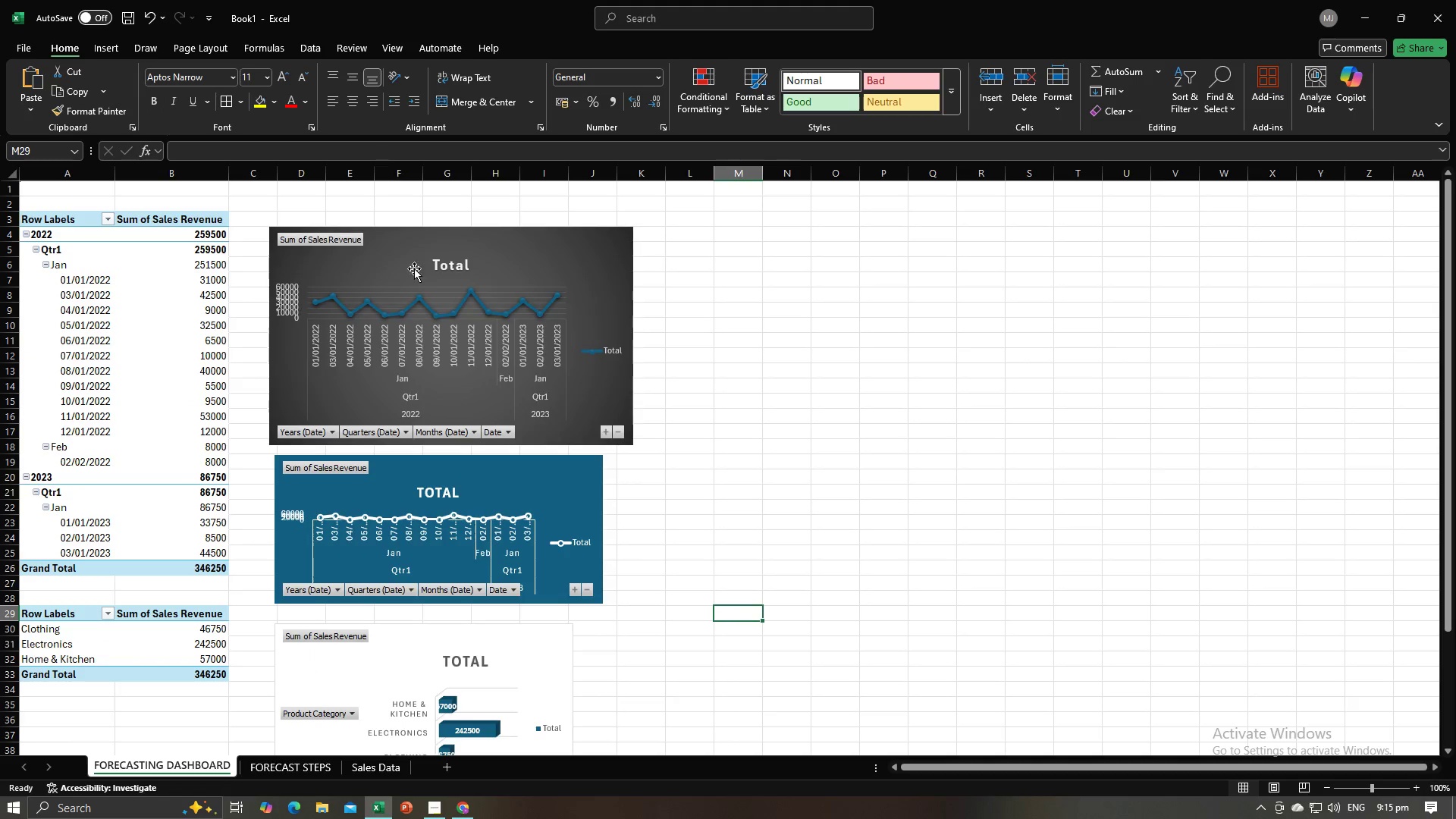 
double_click([445, 269])
 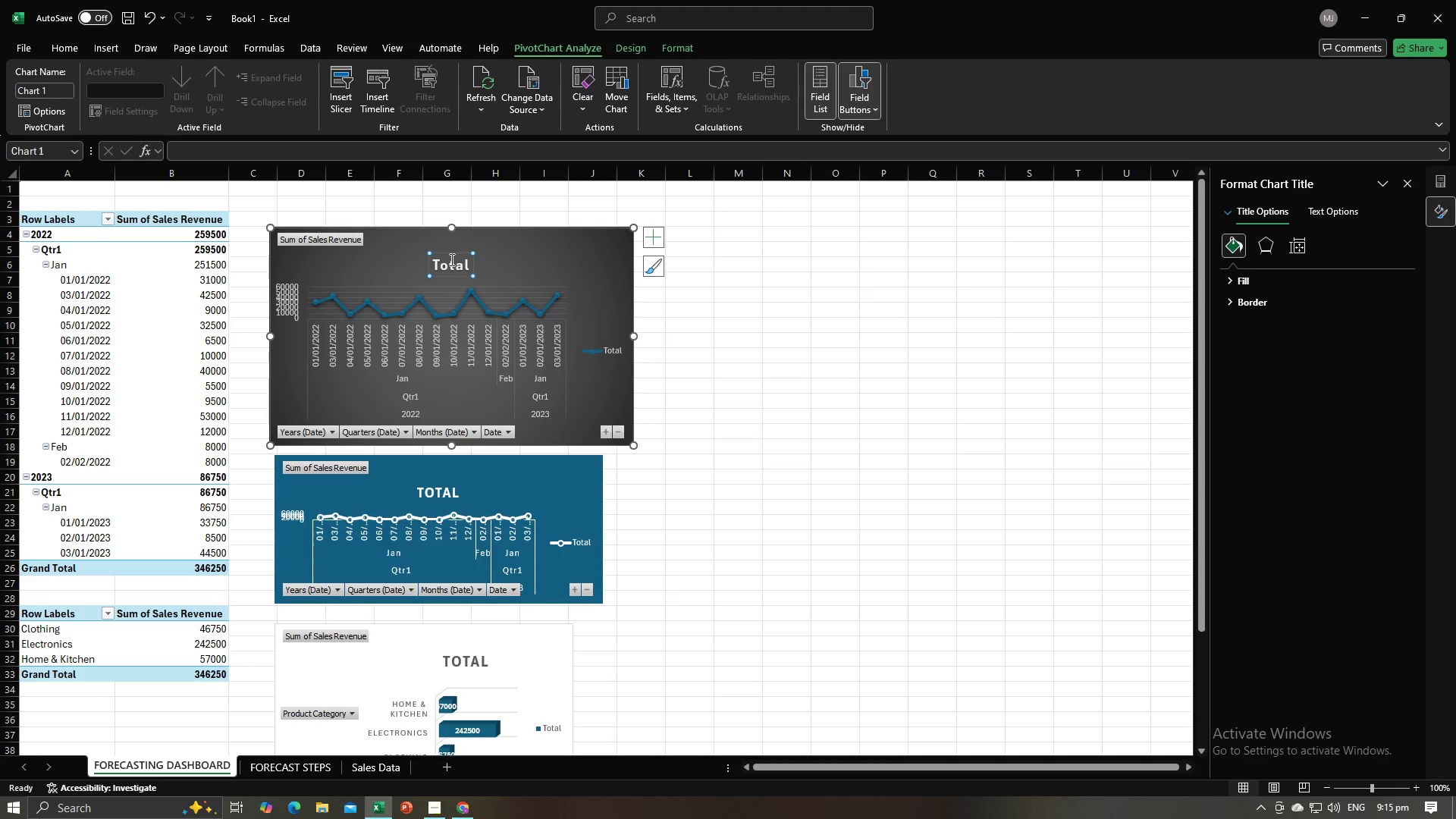 
key(Alt+AltLeft)
 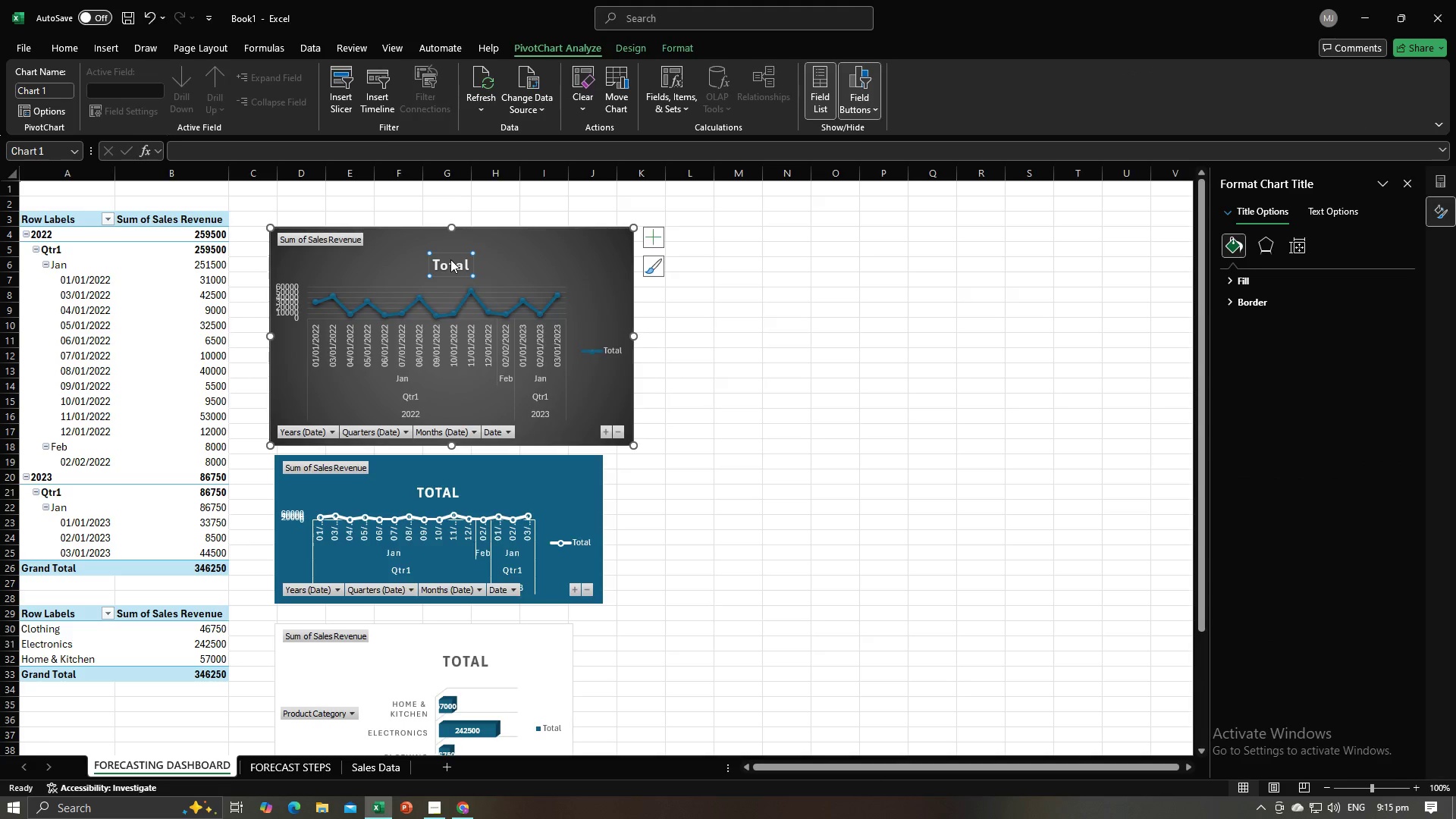 
key(Alt+Tab)